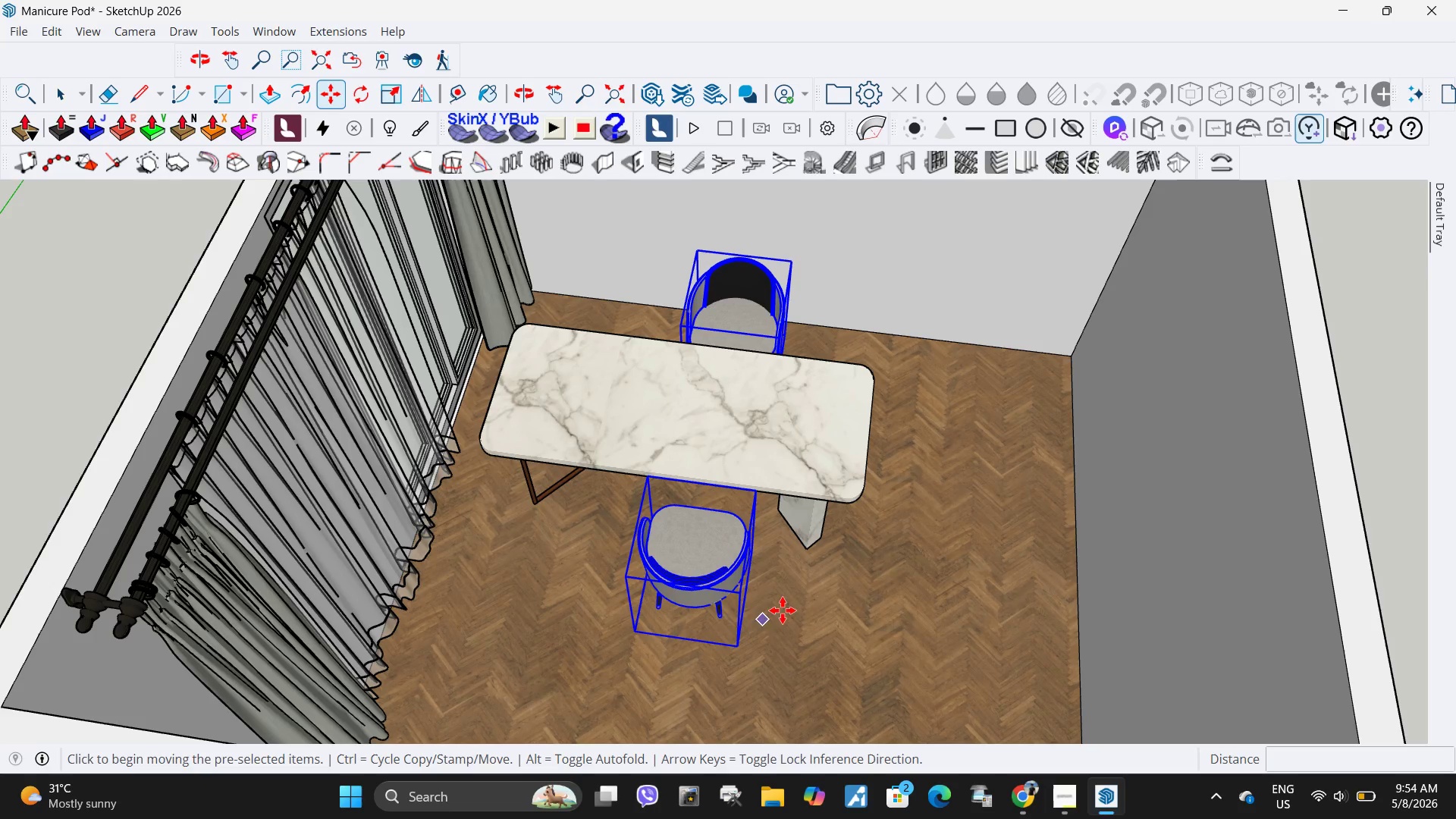 
scroll: coordinate [756, 617], scroll_direction: up, amount: 1.0
 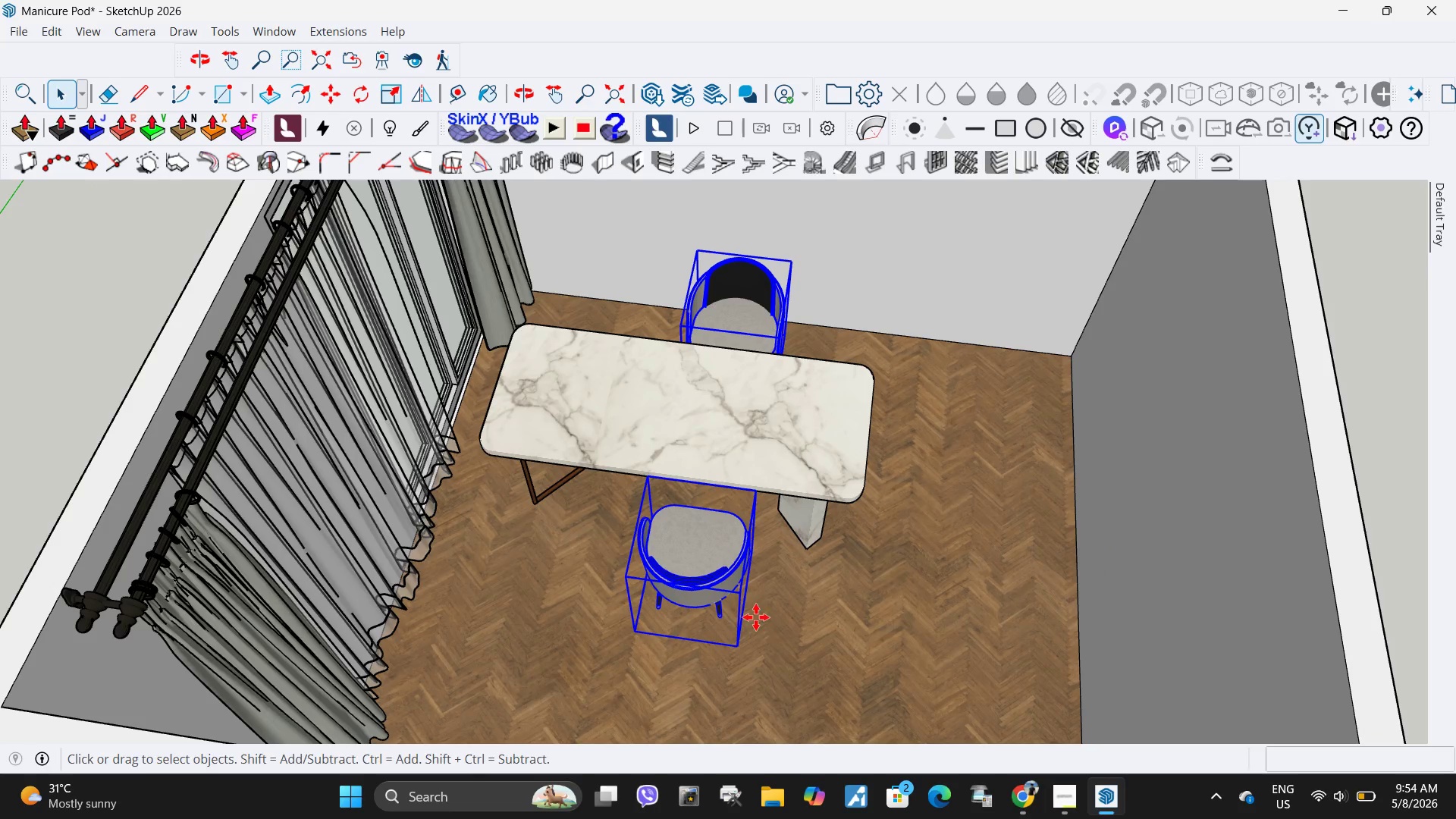 
left_click([783, 610])
 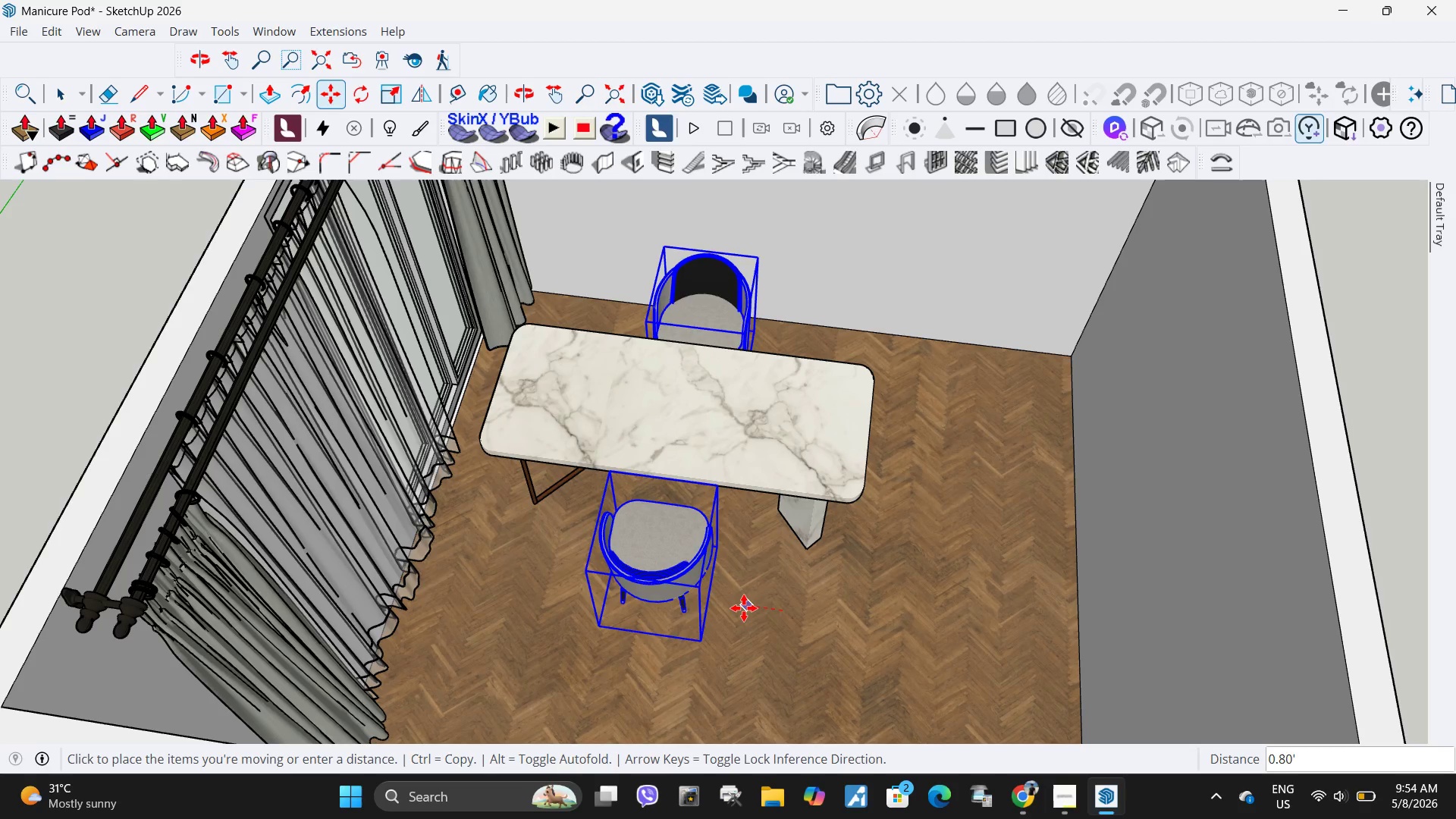 
left_click([742, 608])
 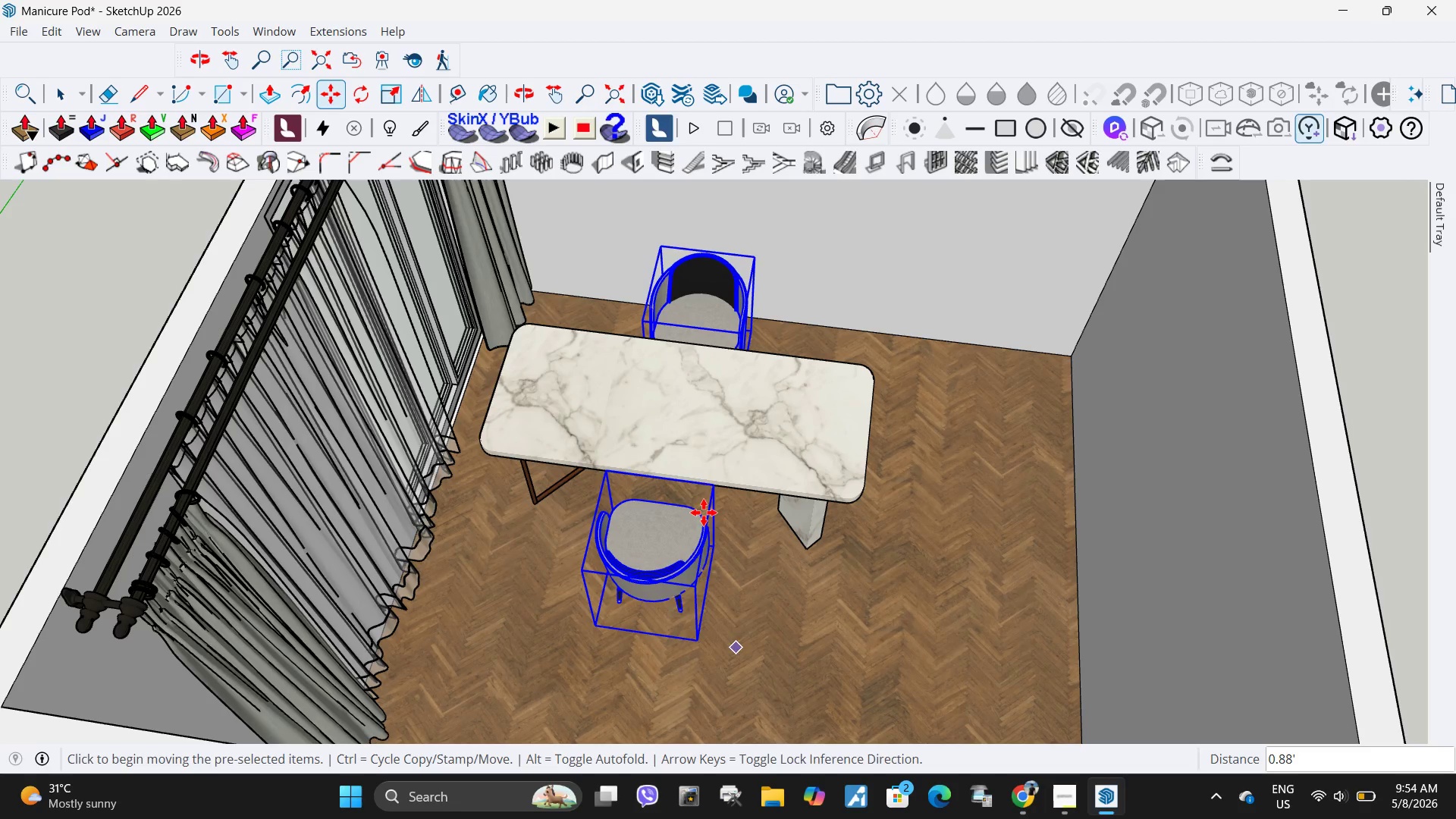 
wait(7.44)
 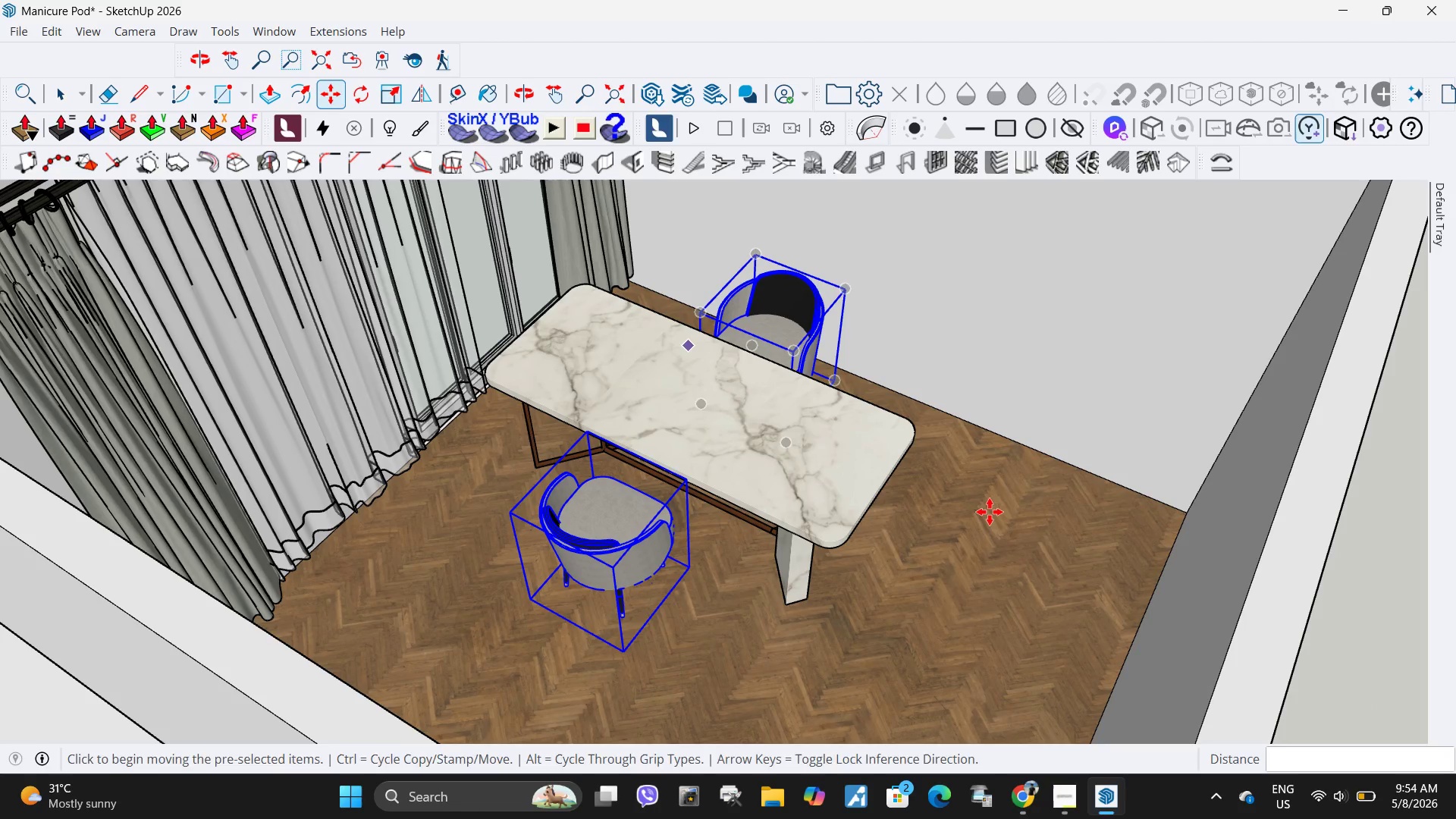 
key(Space)
 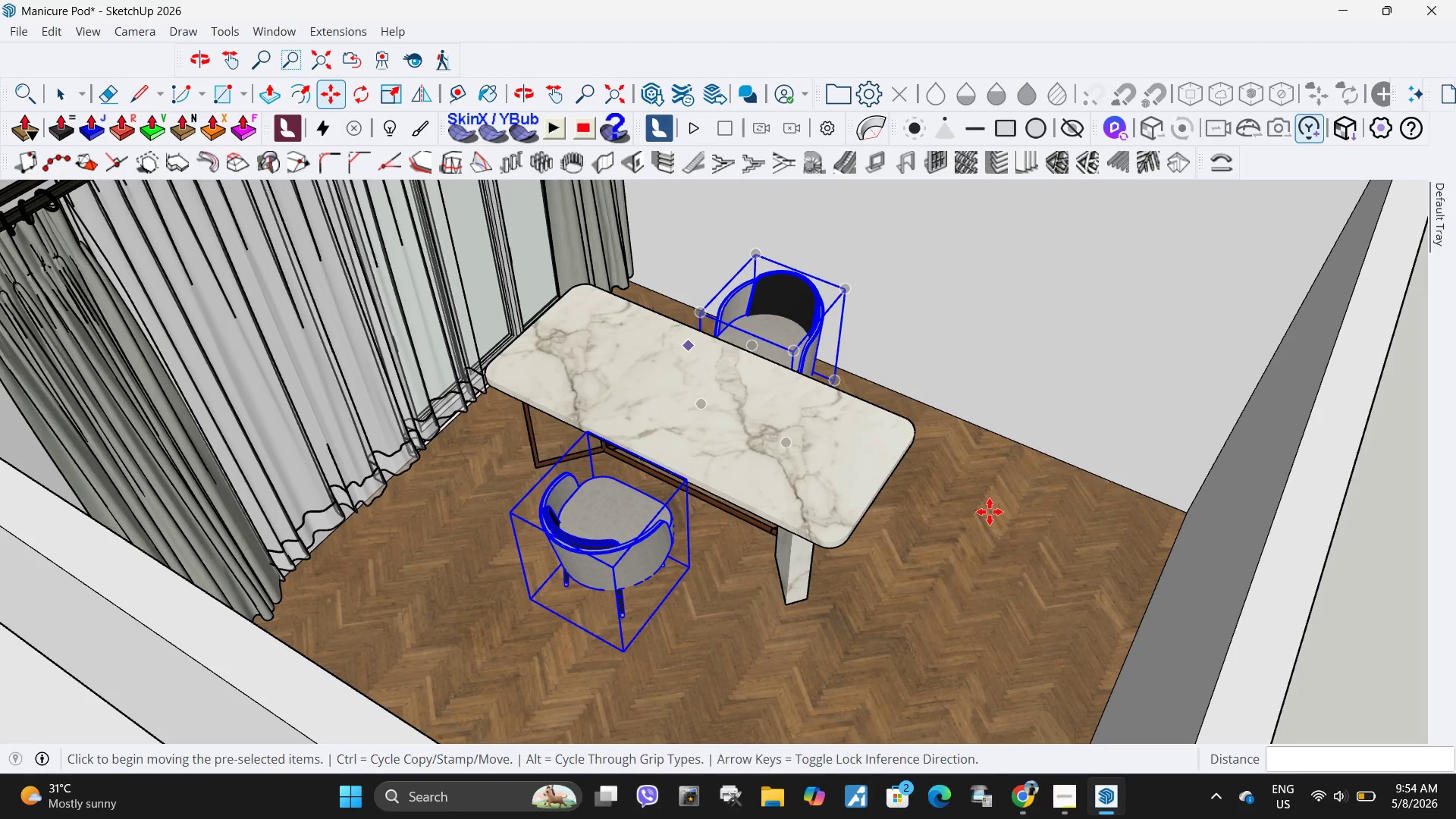 
key(Escape)
 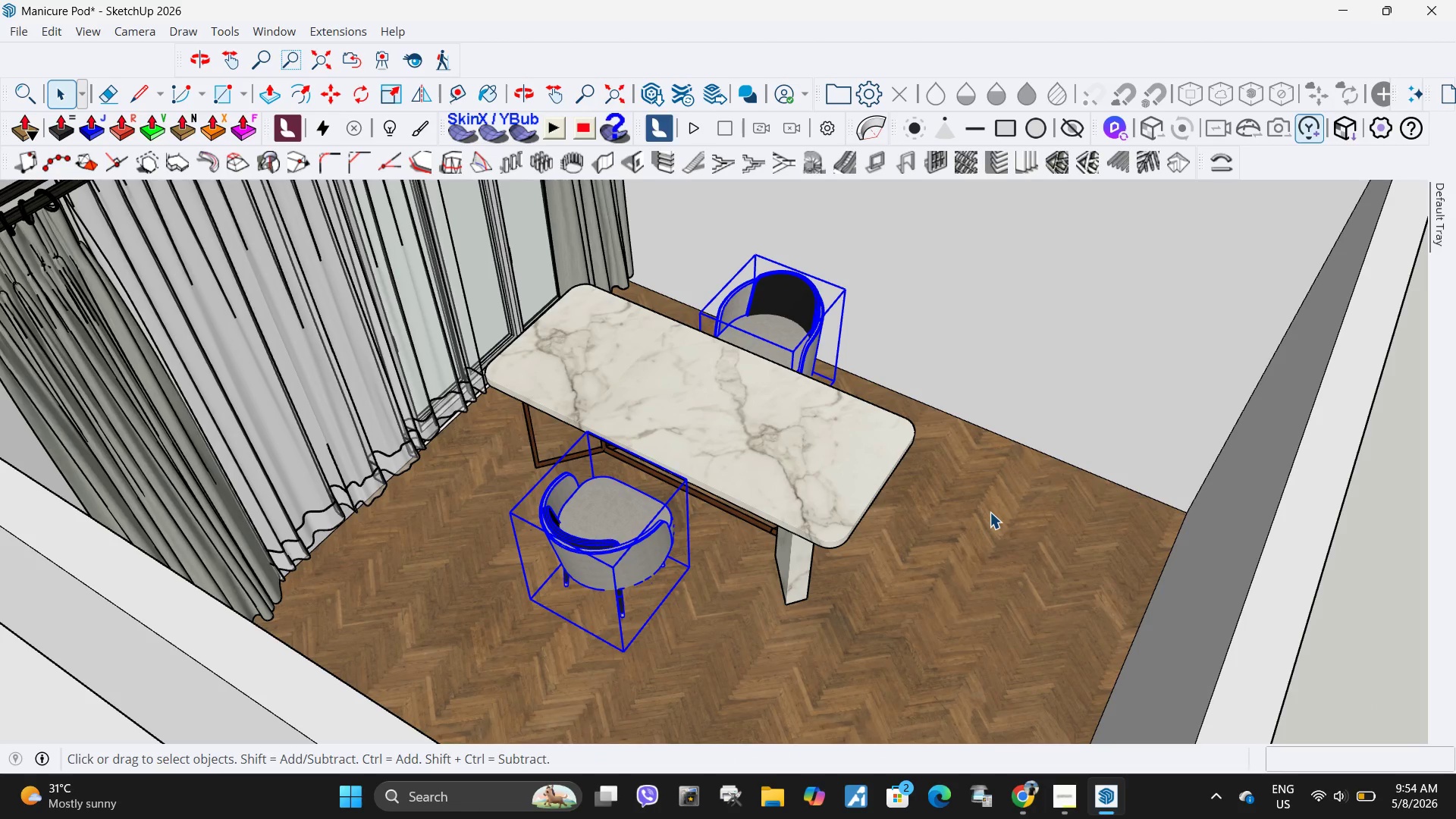 
scroll: coordinate [679, 342], scroll_direction: up, amount: 4.0
 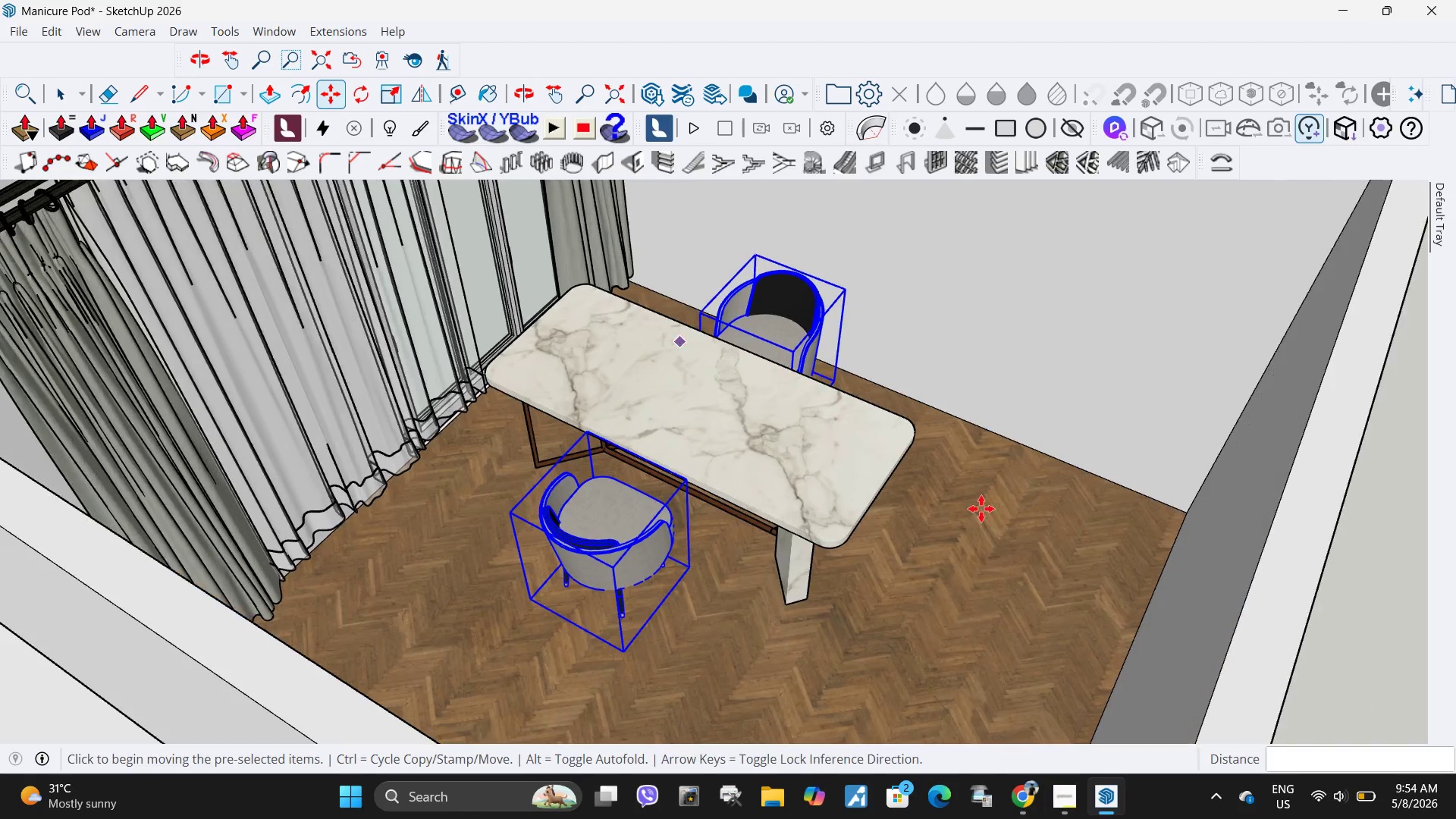 
left_click([990, 512])
 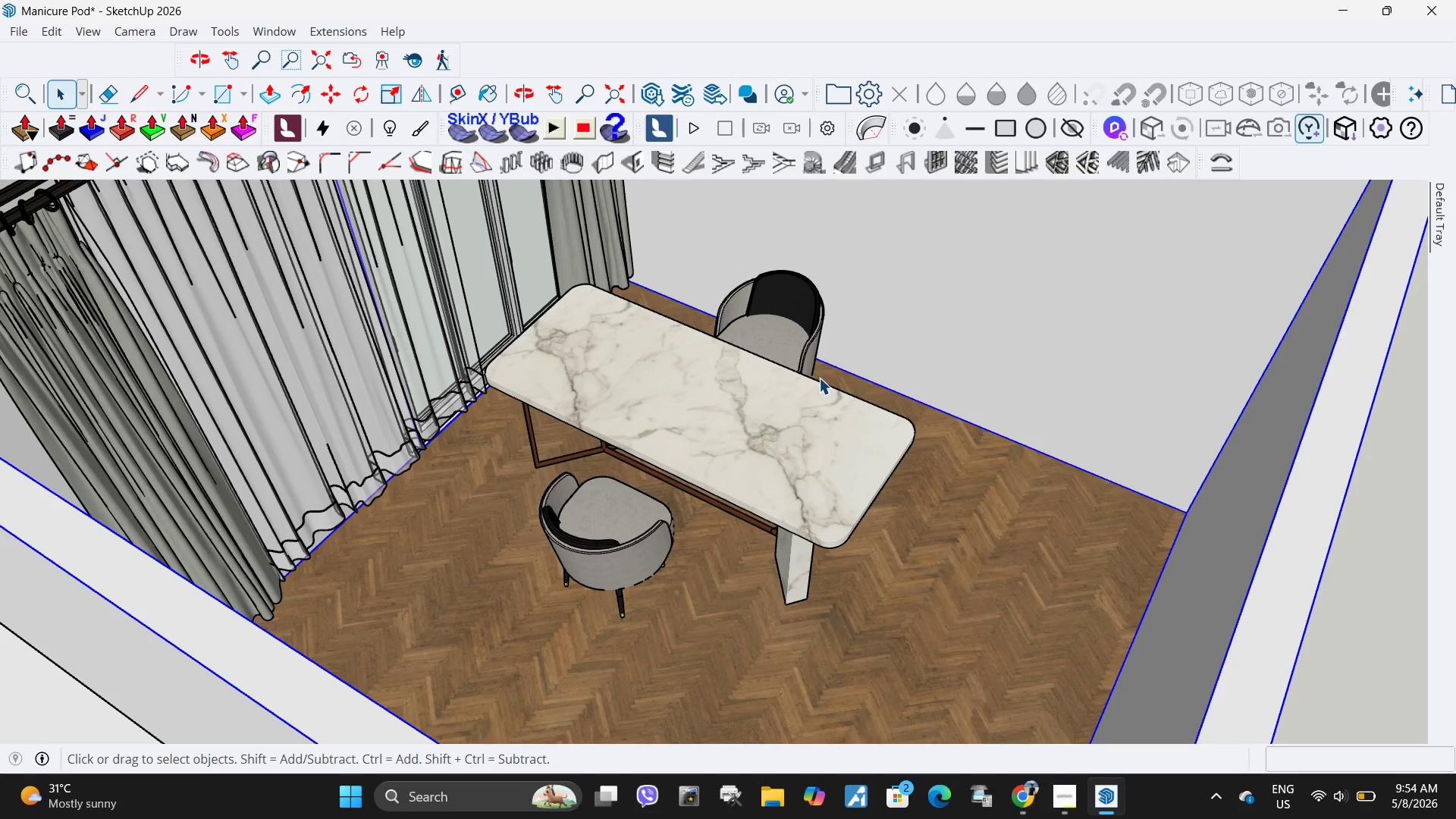 
scroll: coordinate [792, 389], scroll_direction: down, amount: 3.0
 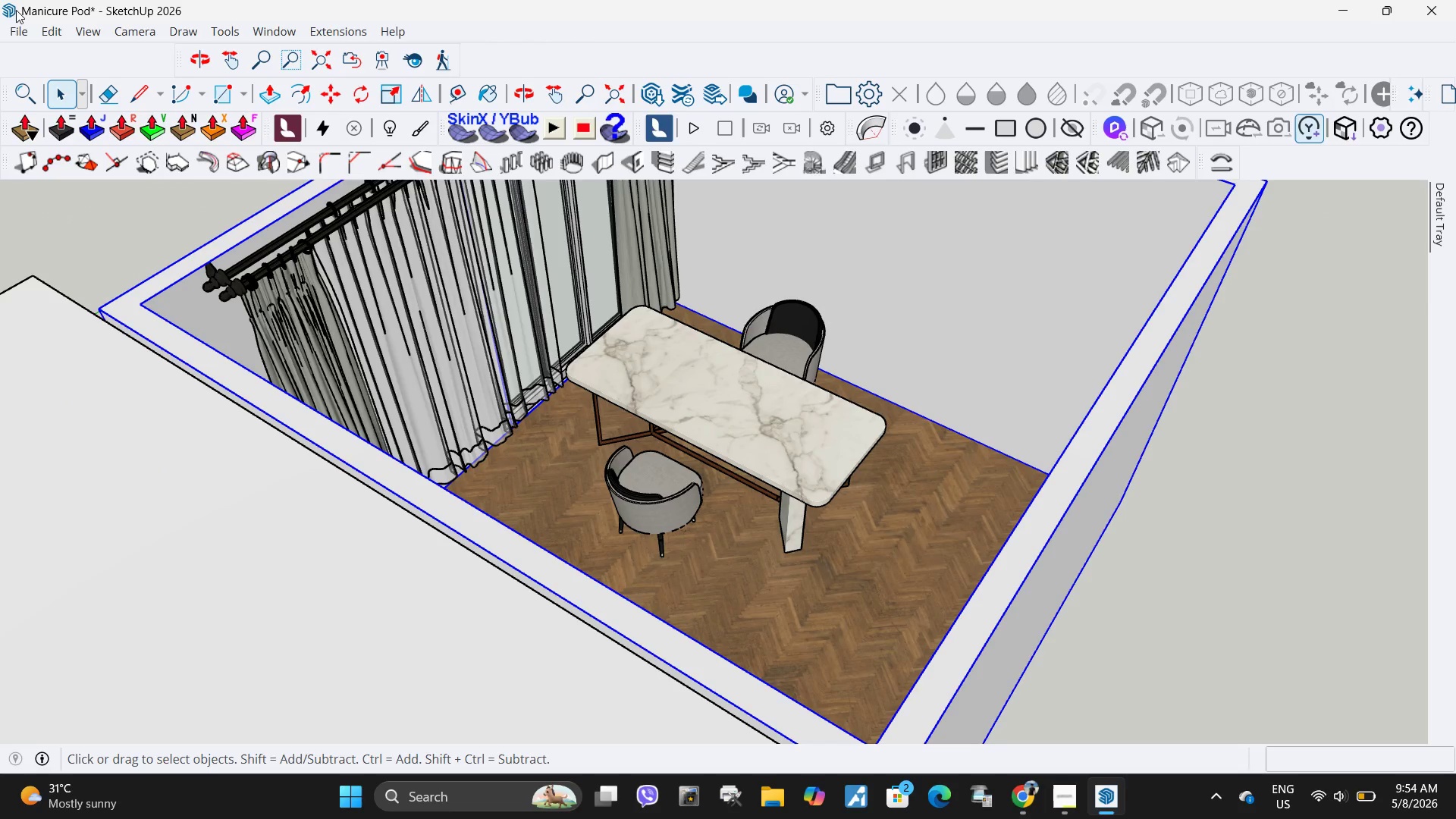 
left_click([24, 30])
 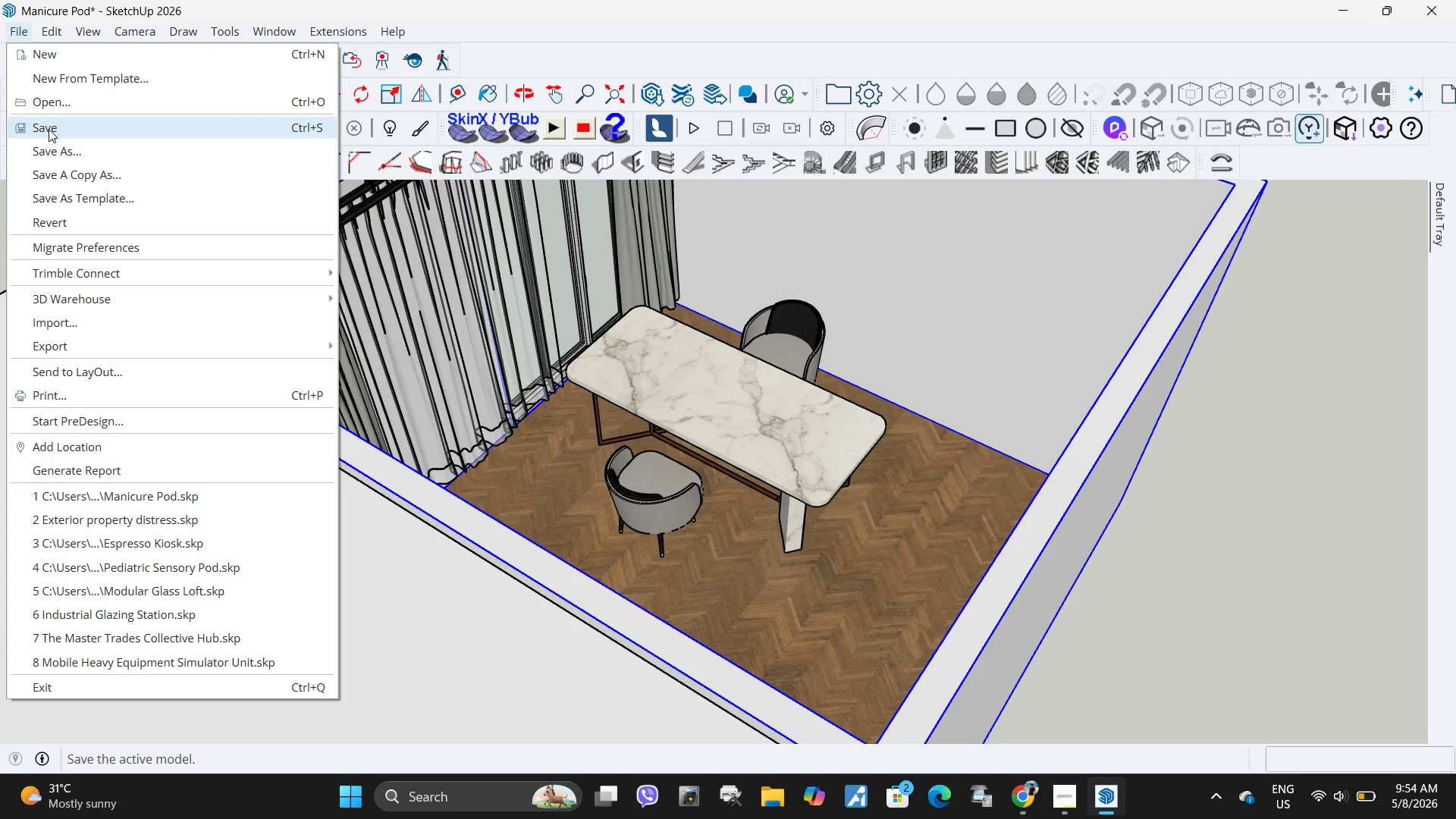 
left_click([49, 129])
 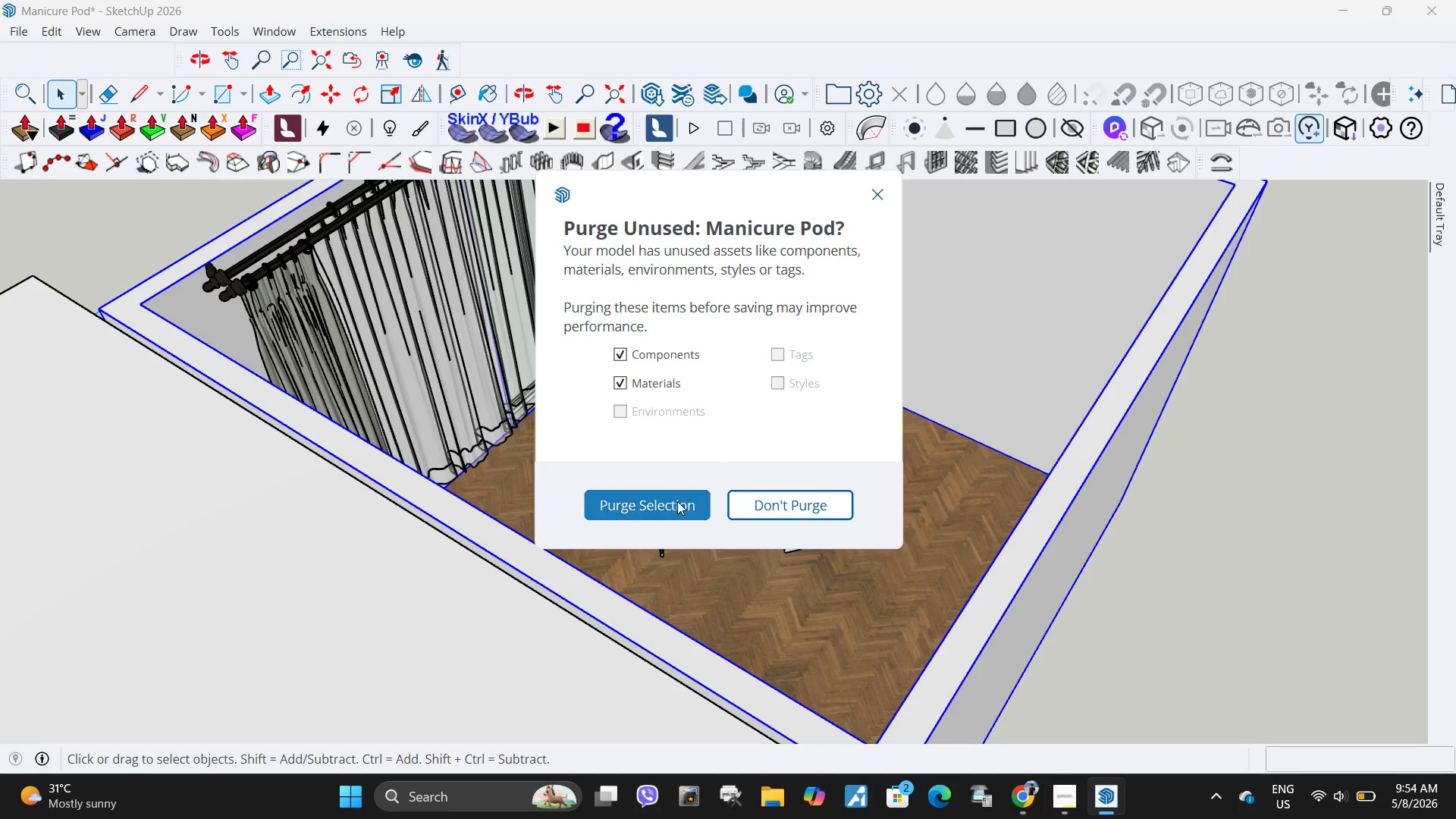 
left_click([676, 502])
 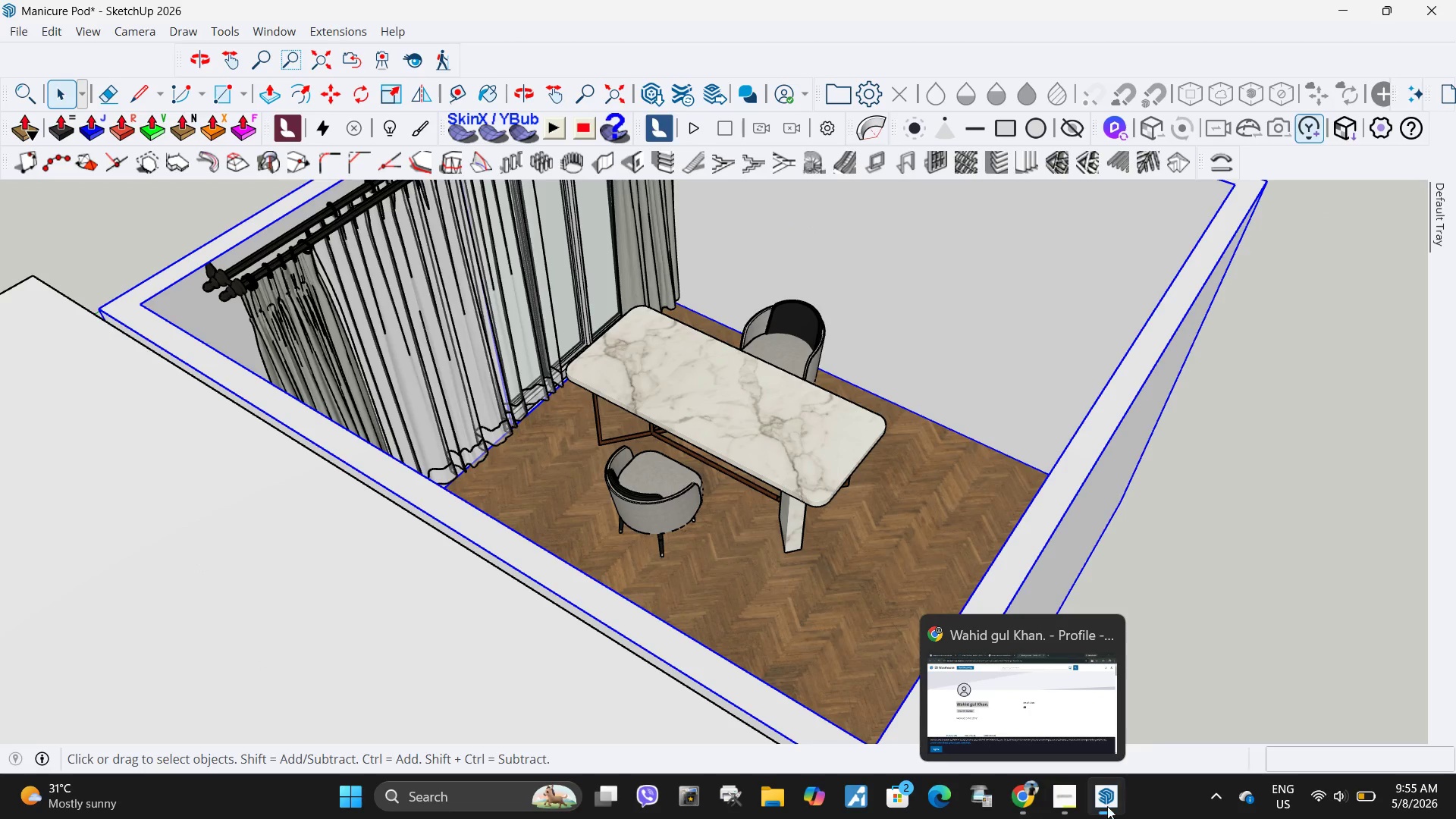 
left_click([1106, 806])
 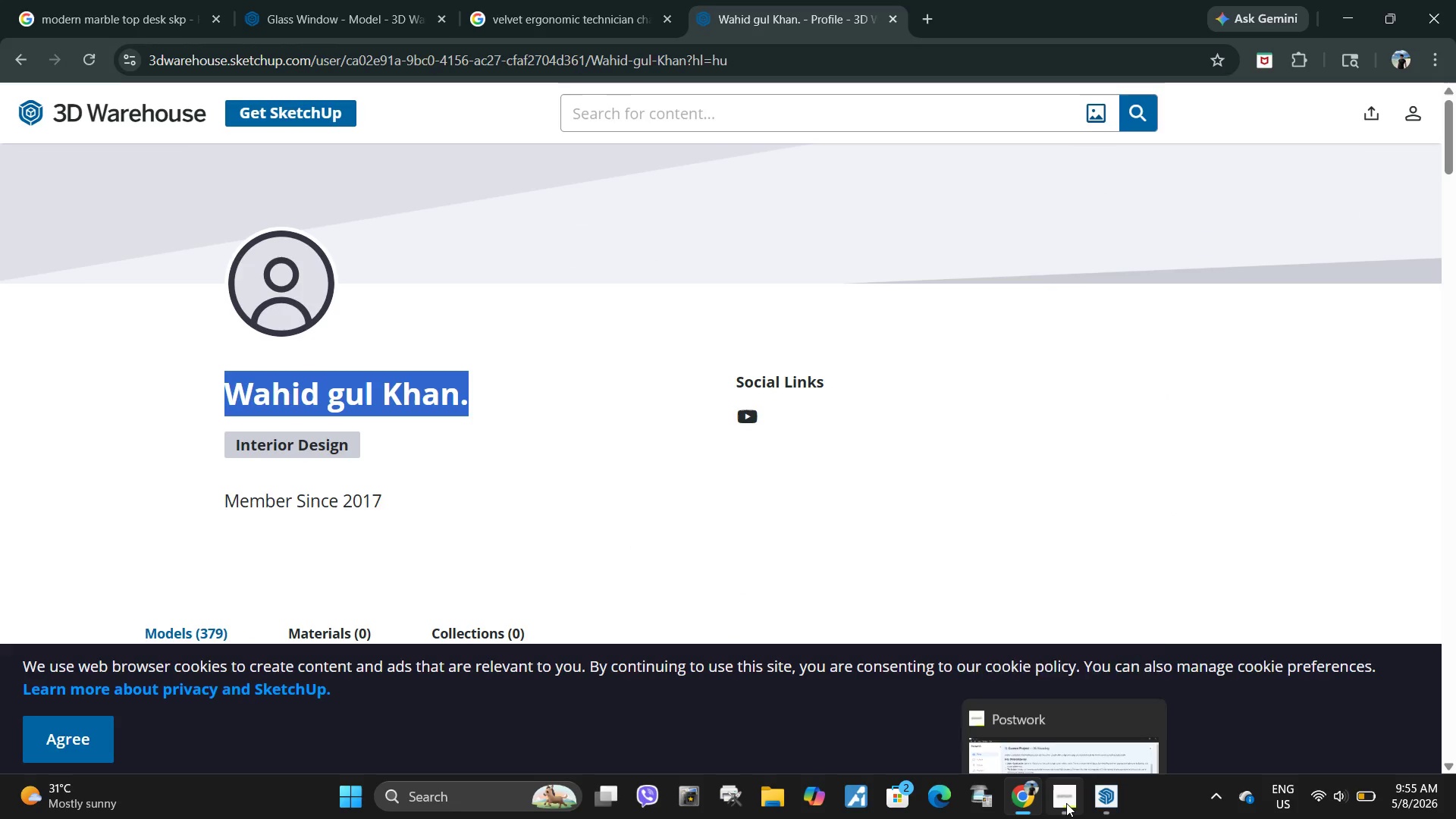 
left_click([1066, 803])